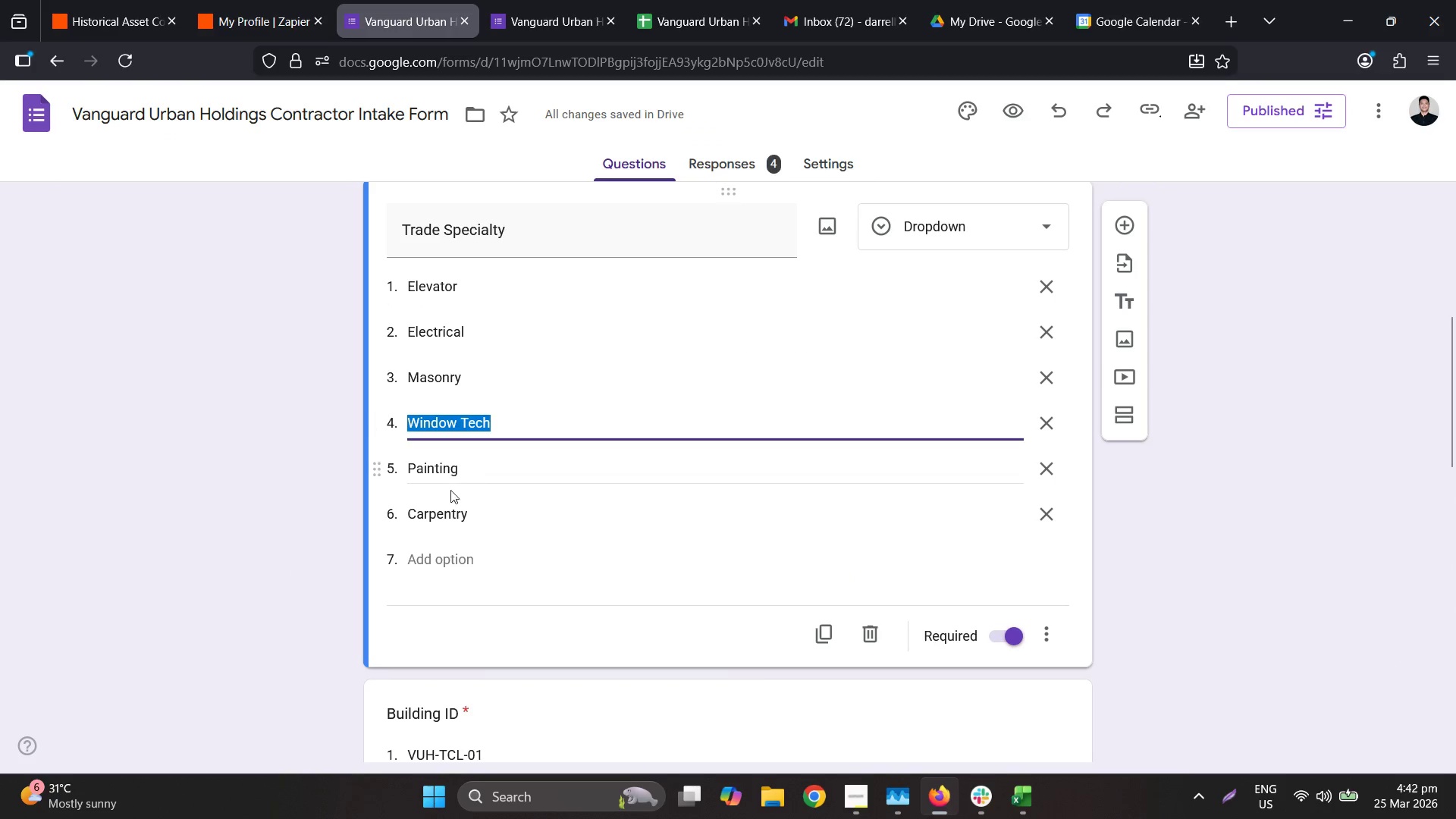 
double_click([450, 464])
 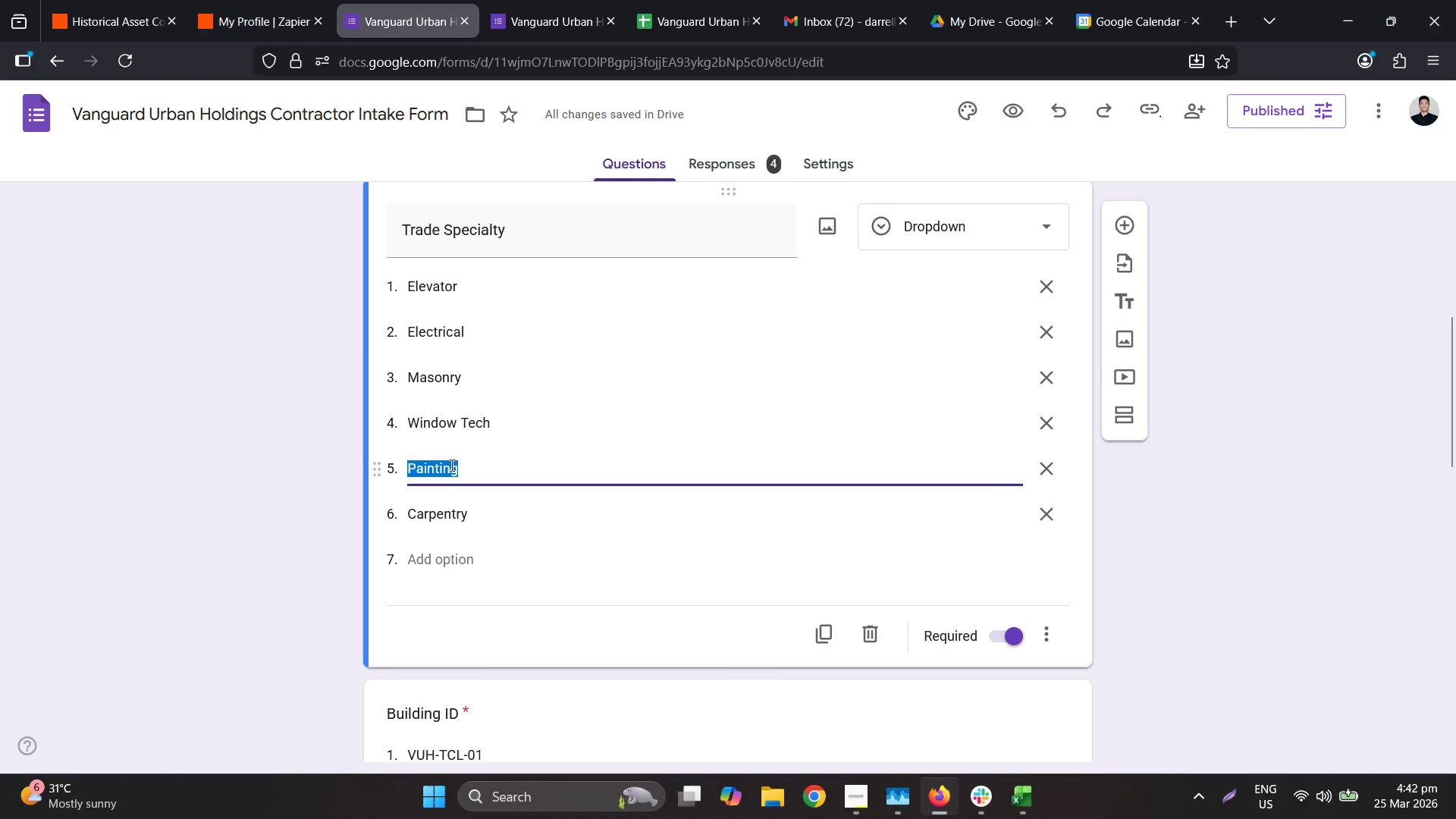 
key(Control+ControlLeft)
 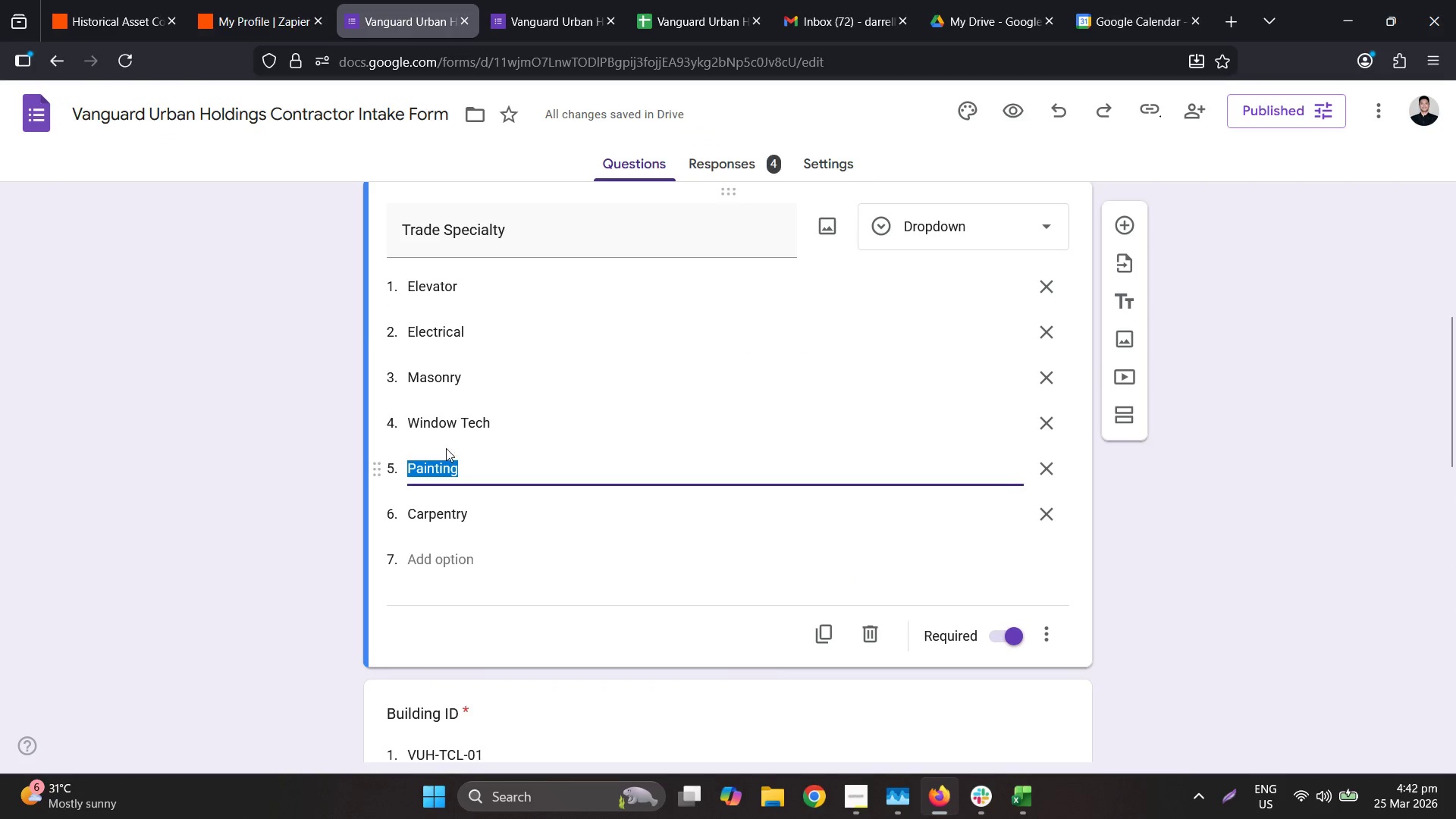 
key(Control+C)
 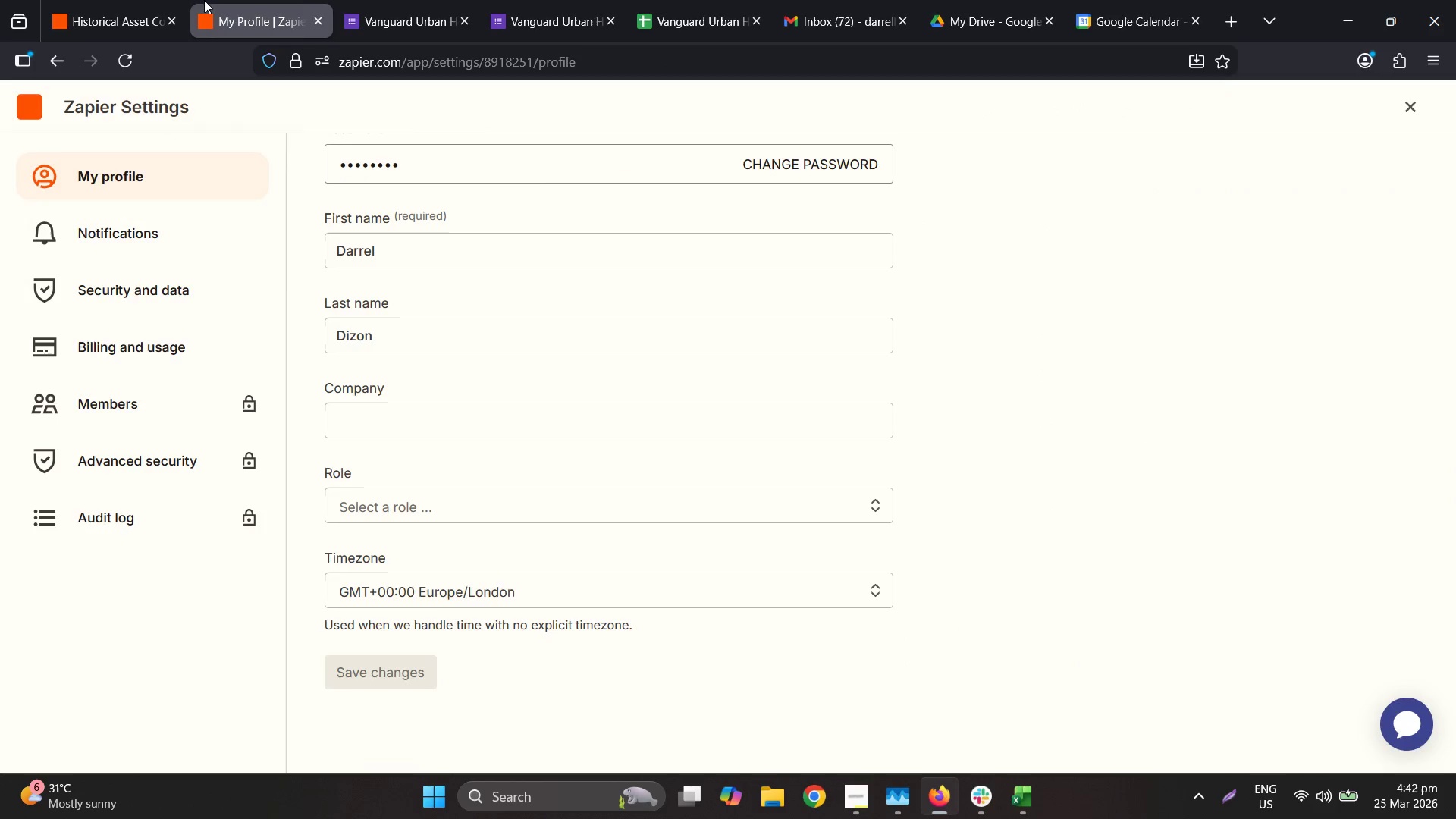 
double_click([163, 0])
 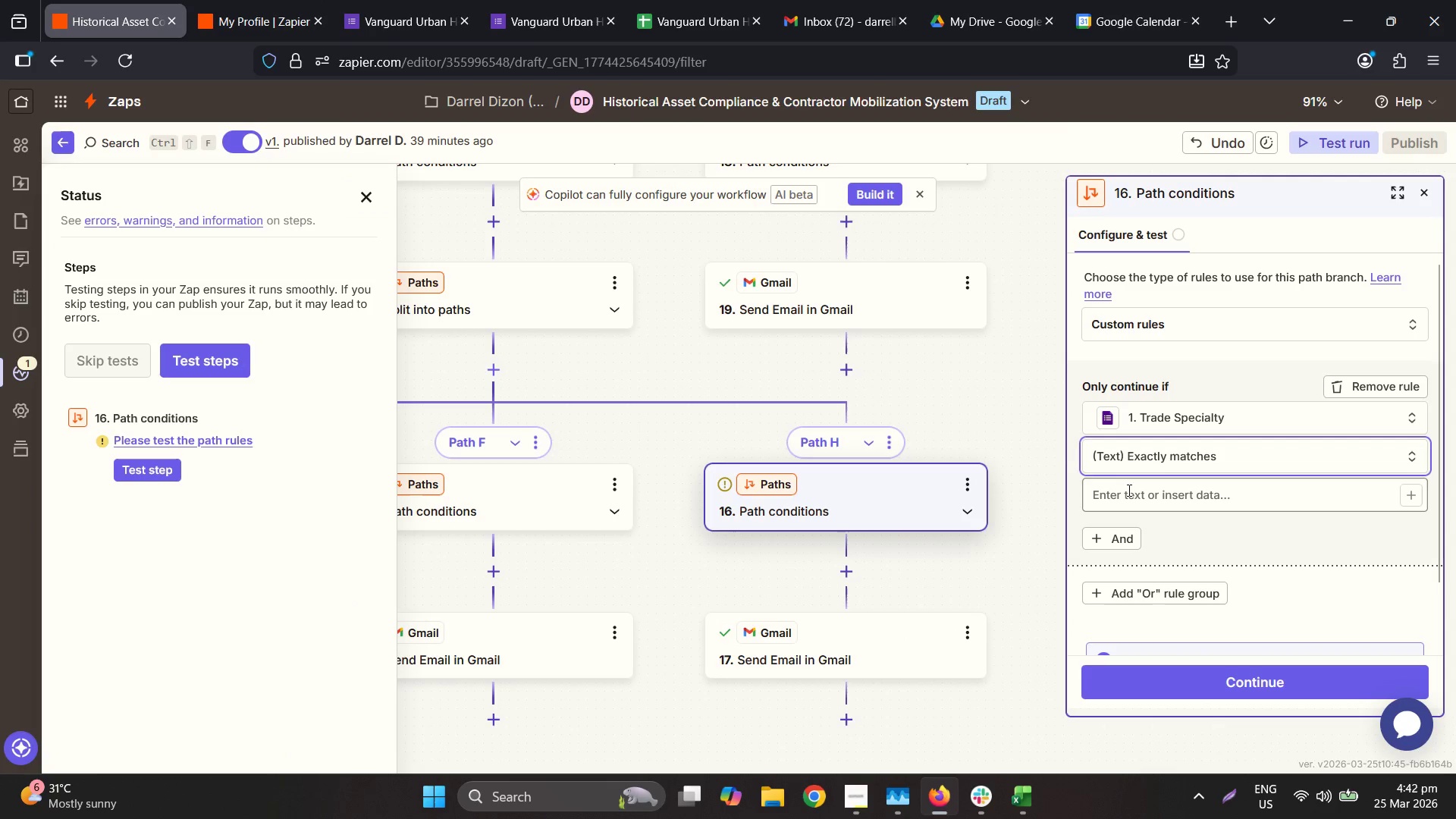 
left_click([1137, 500])
 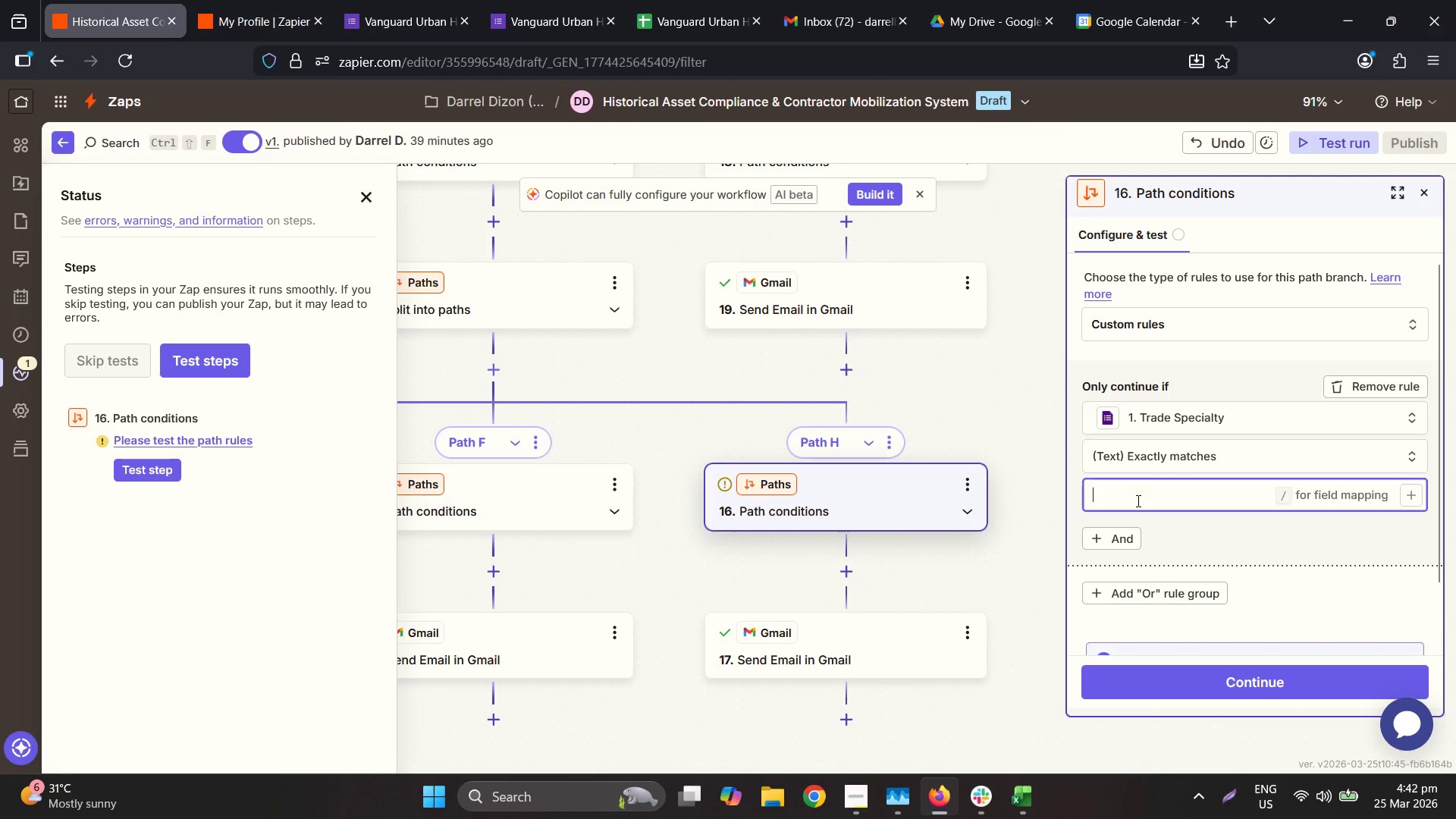 
key(Control+ControlLeft)
 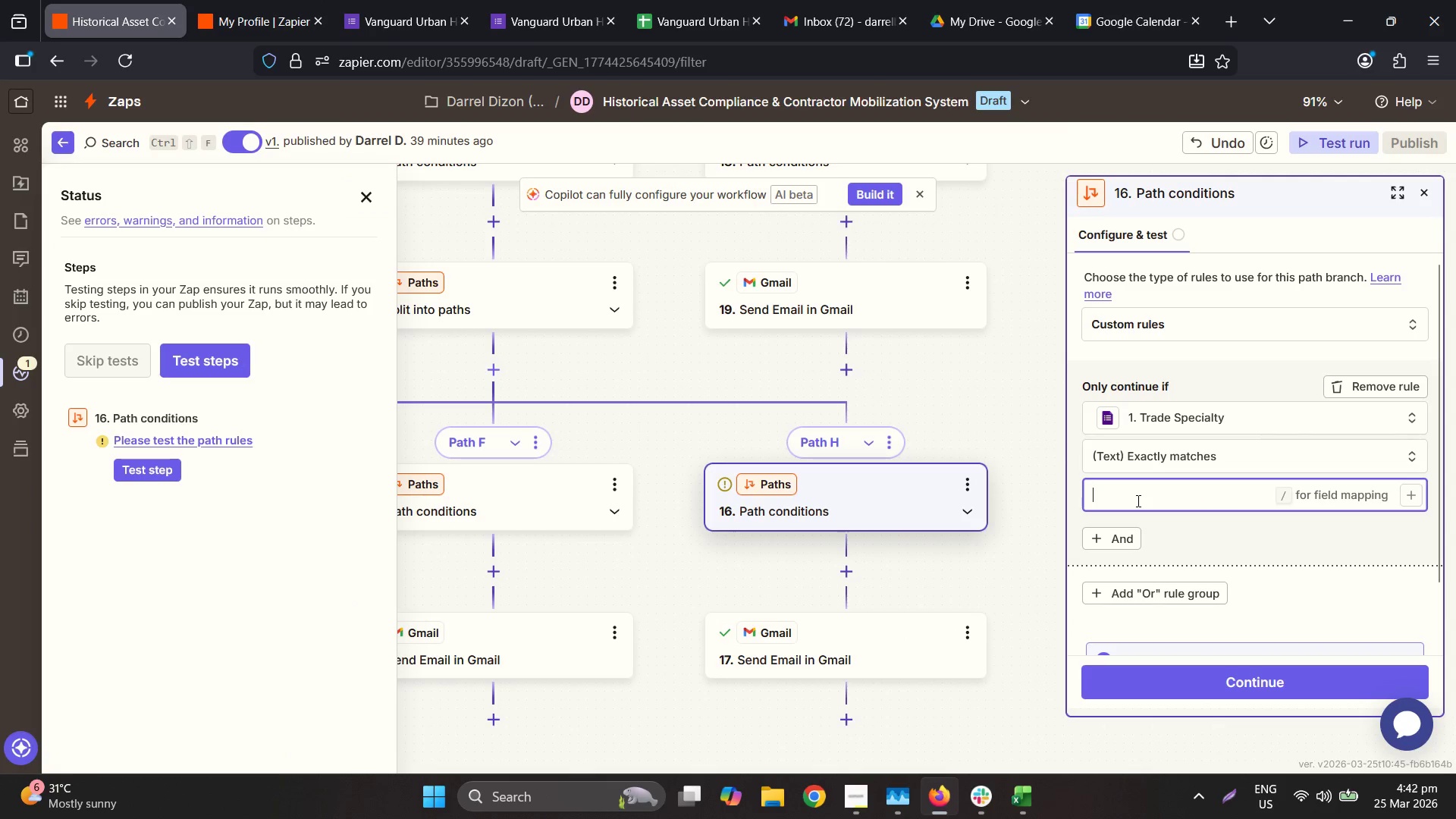 
key(Control+V)
 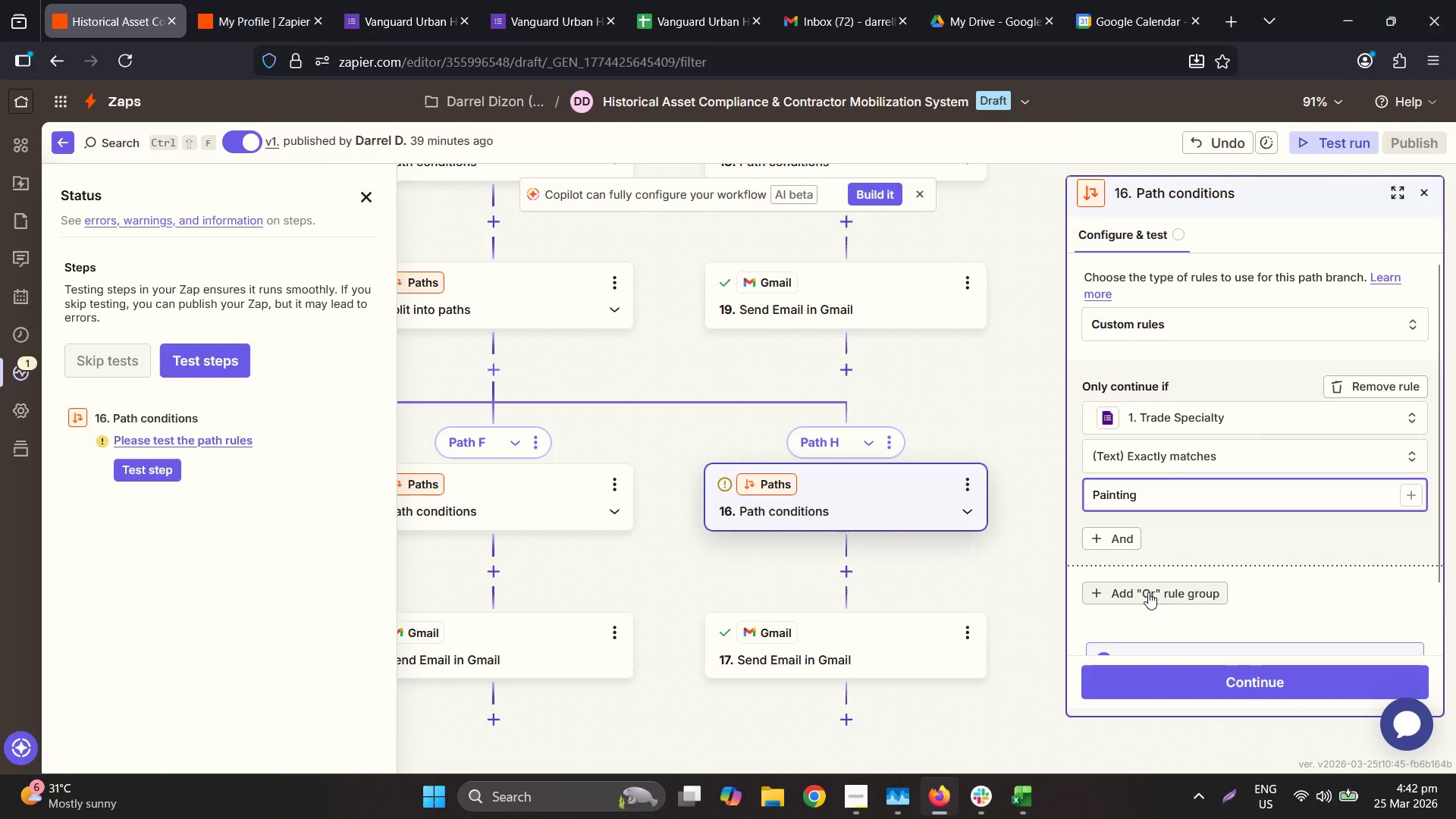 
scroll: coordinate [1148, 592], scroll_direction: down, amount: 2.0
 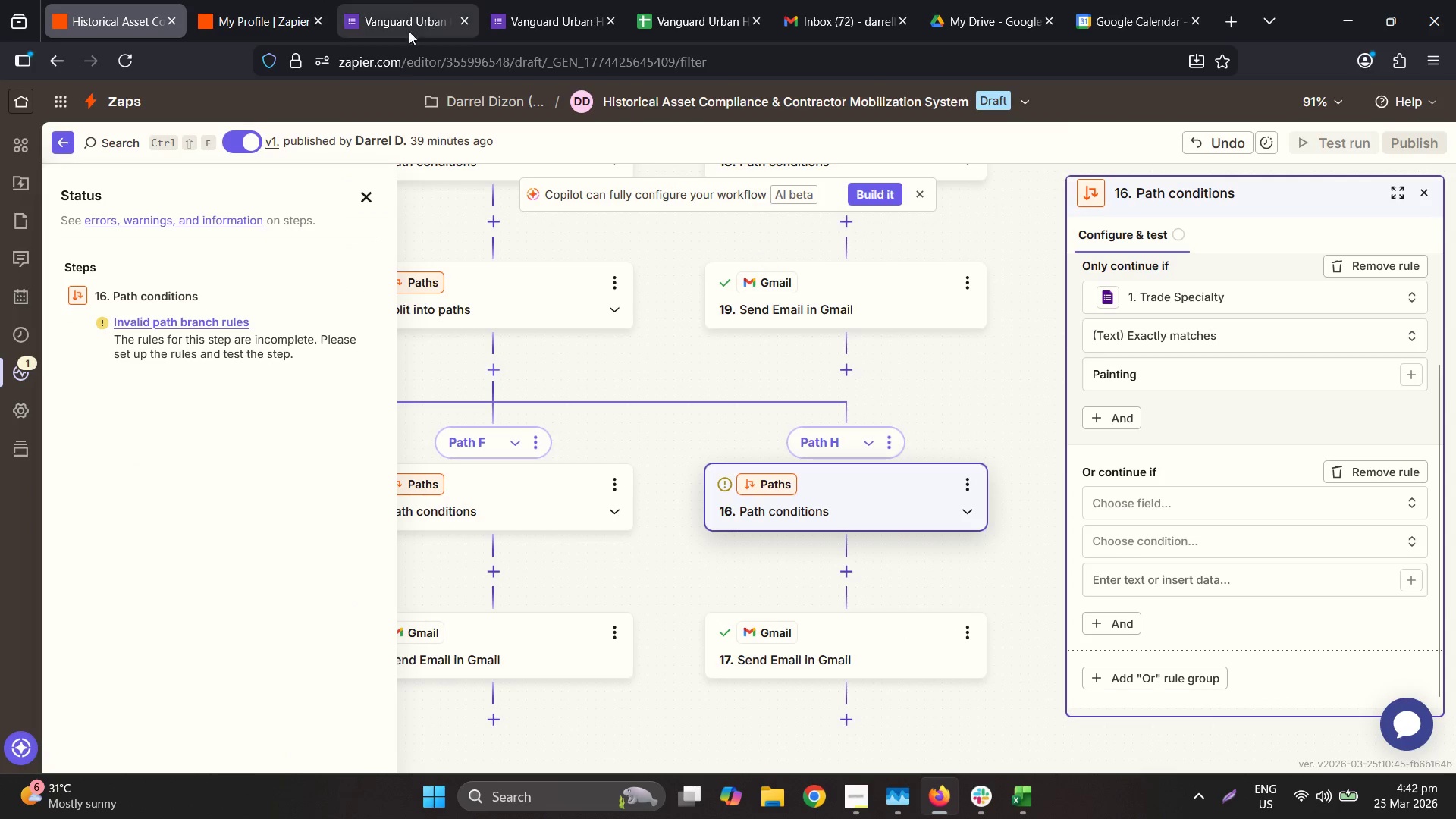 
left_click([225, 0])
 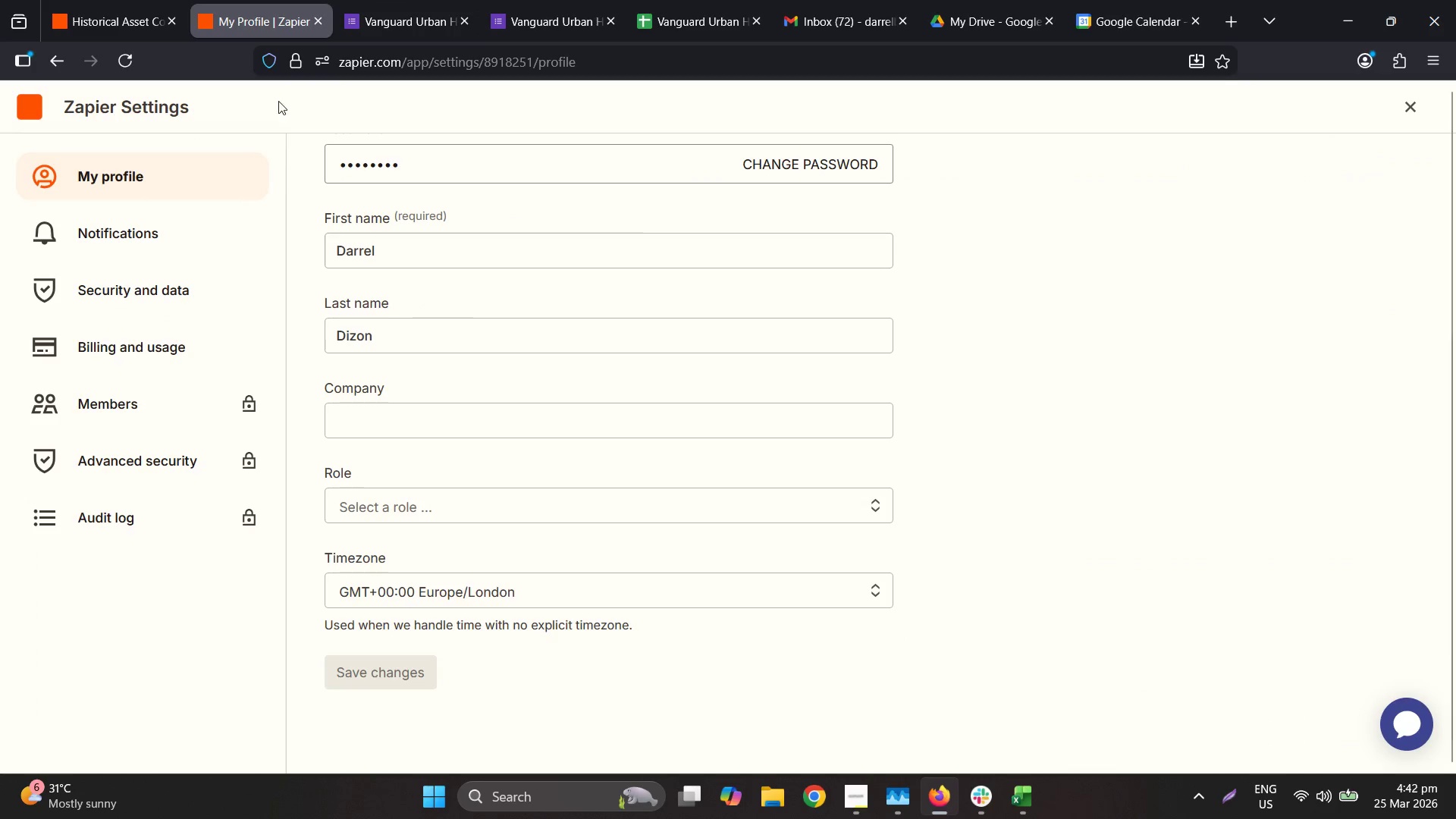 
left_click([375, 0])
 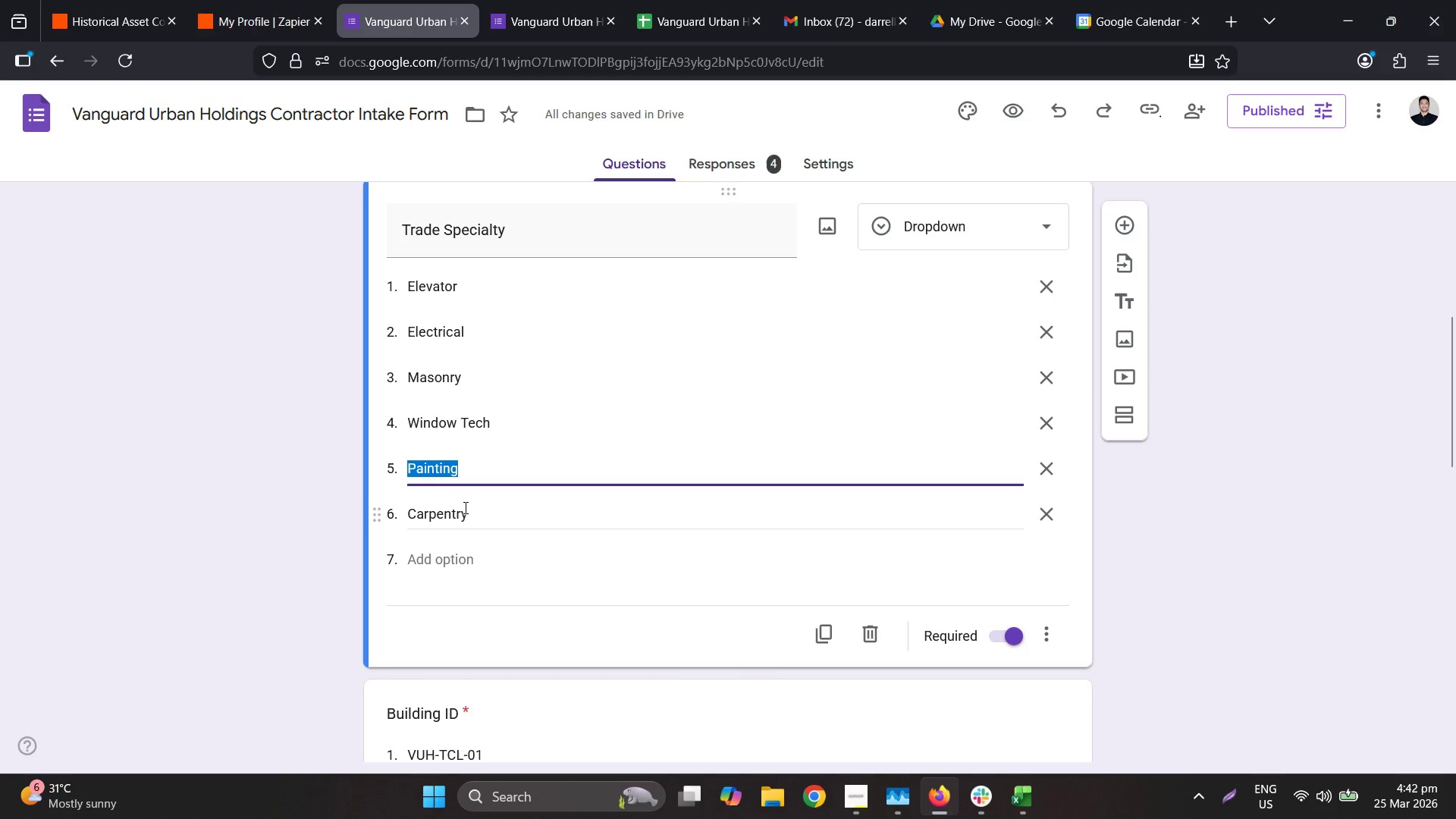 
double_click([466, 522])
 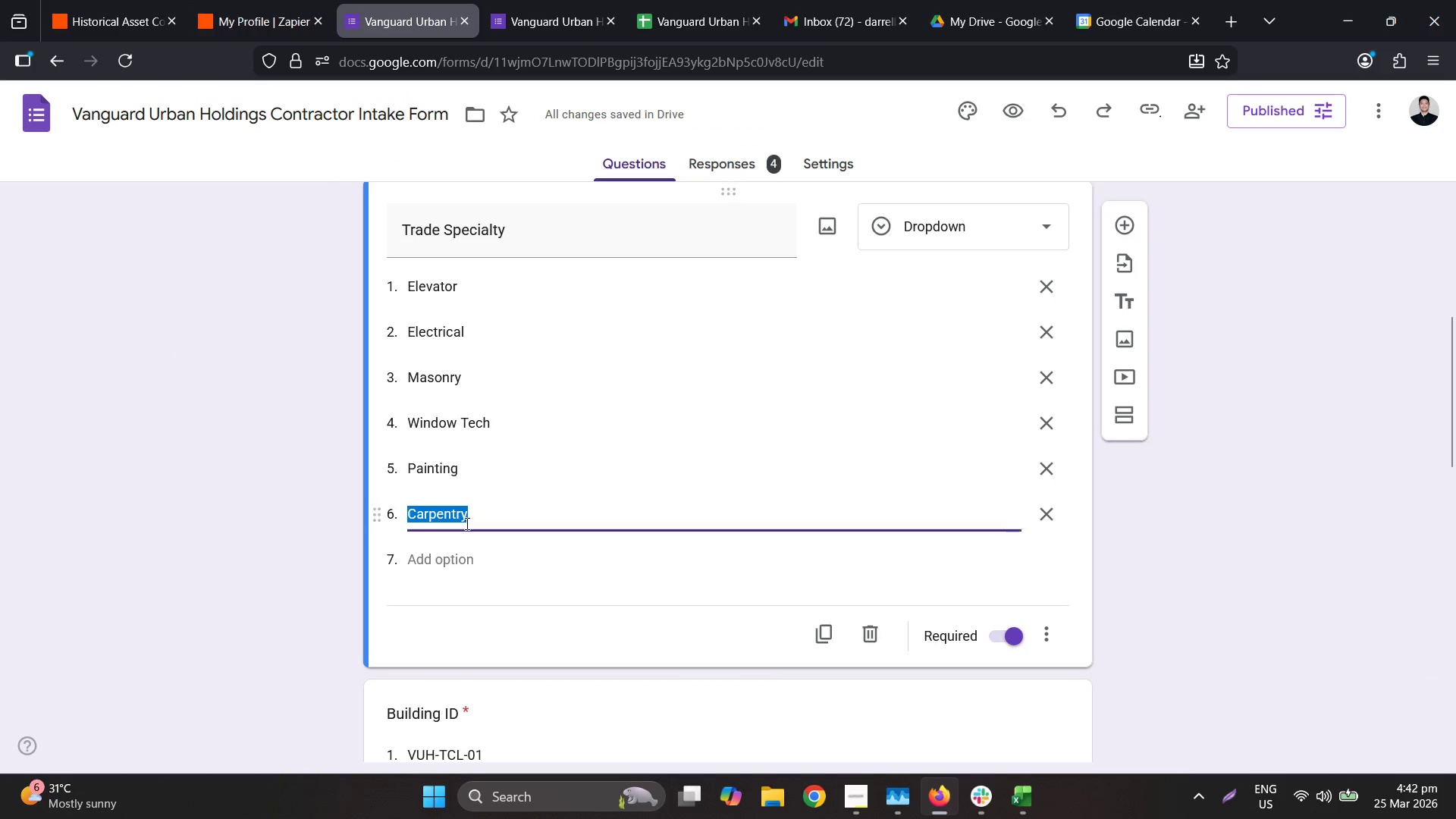 
key(Control+ControlLeft)
 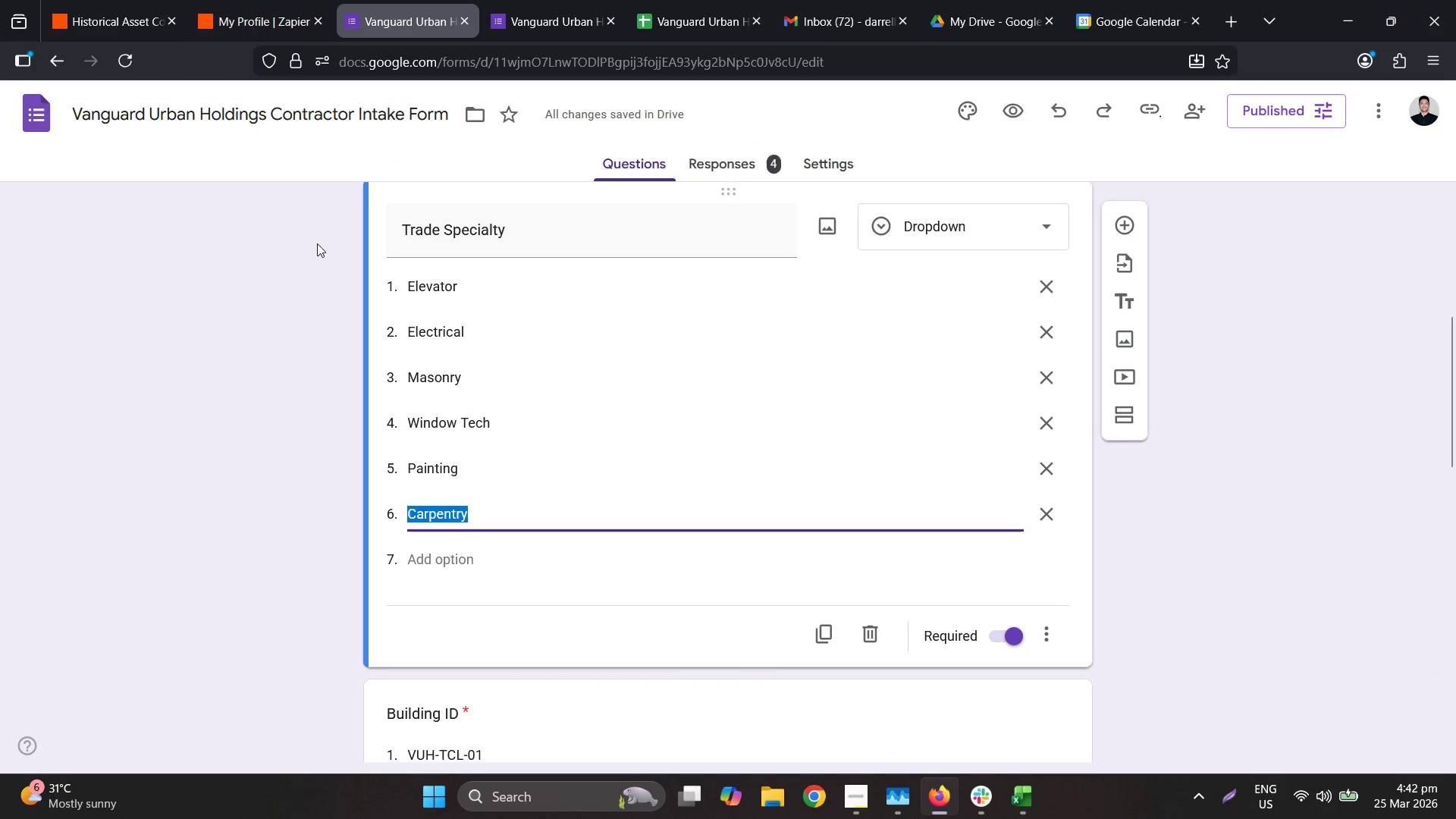 
key(Control+C)
 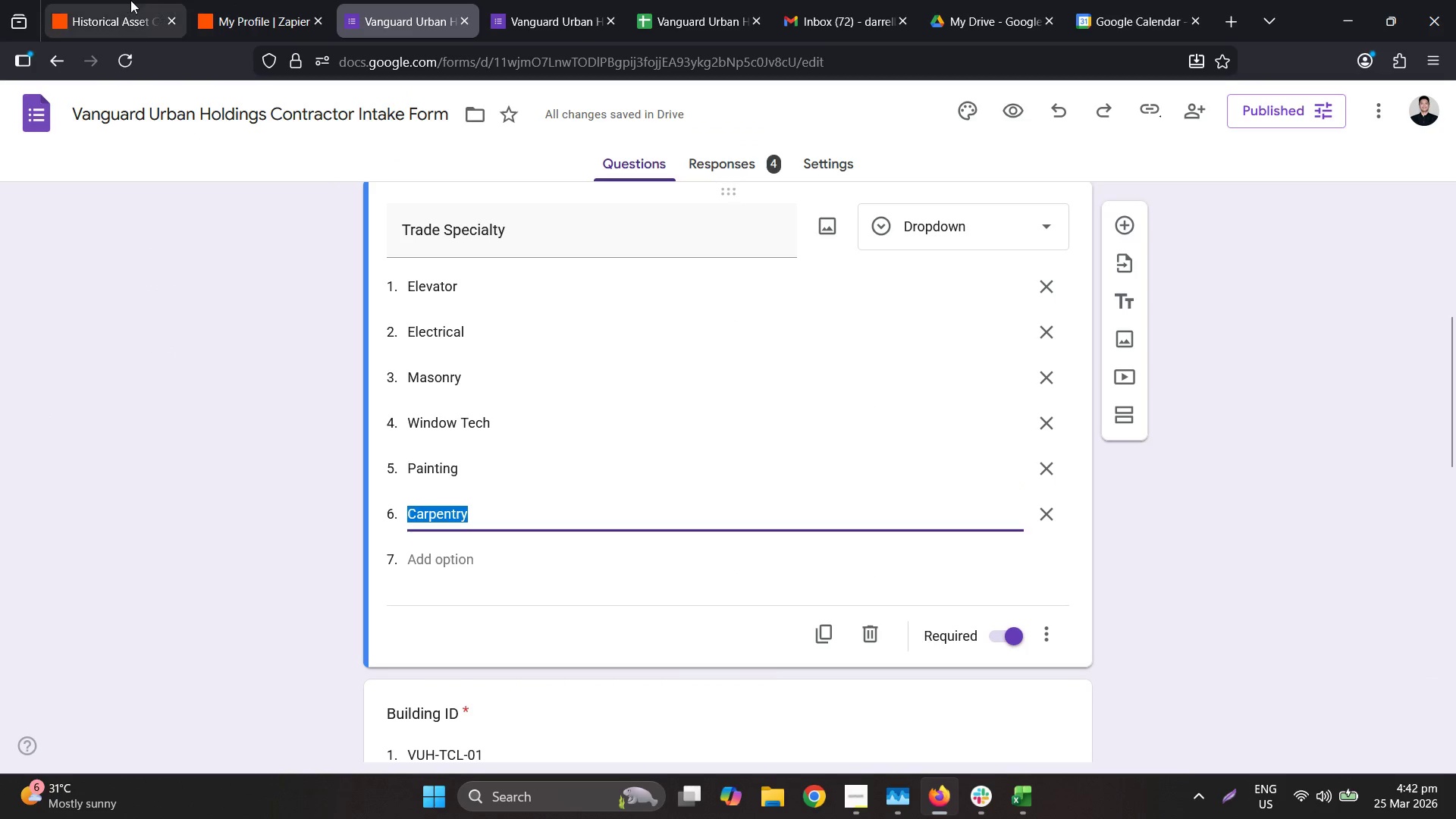 
triple_click([130, 0])
 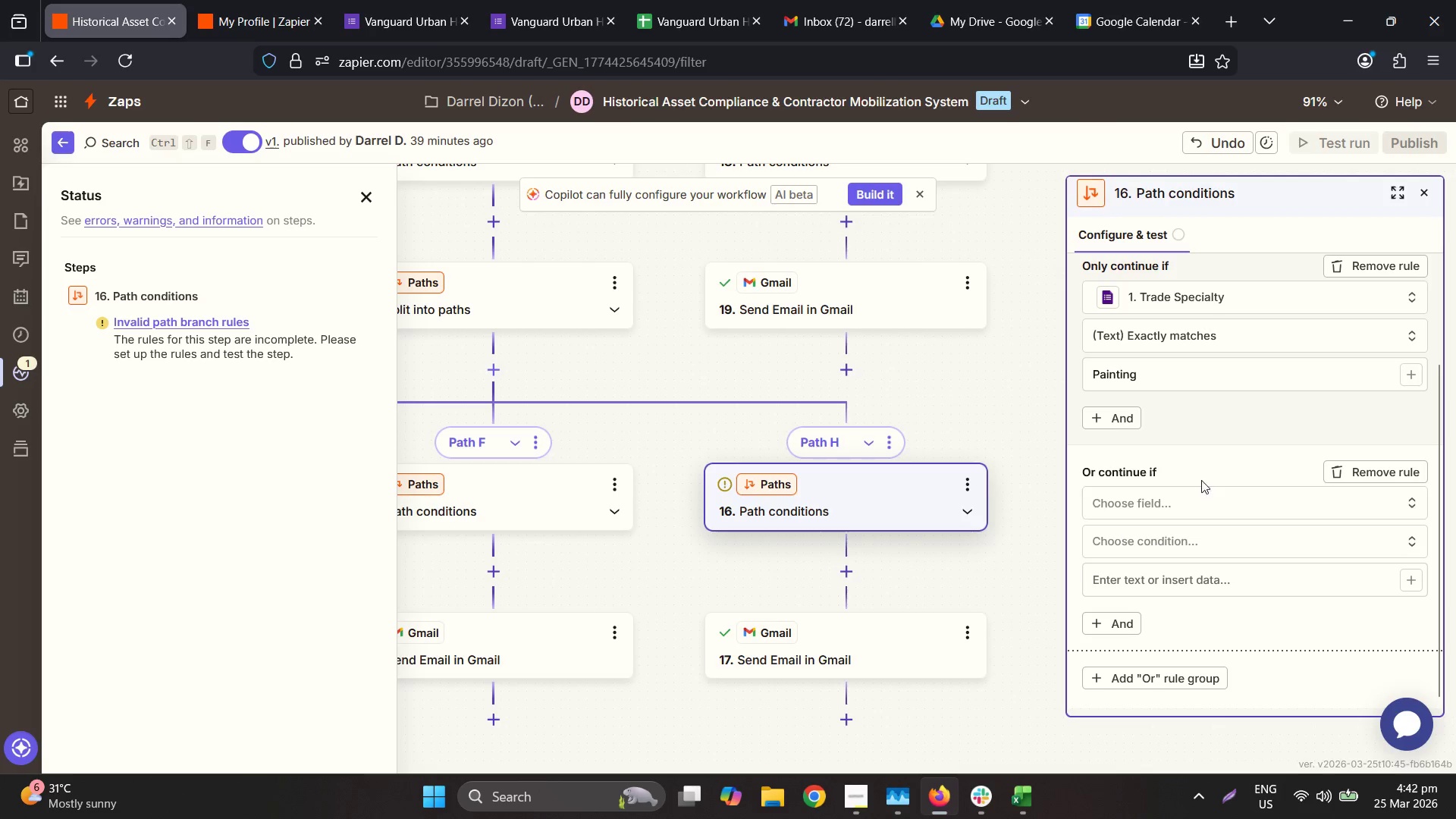 
left_click([1210, 504])
 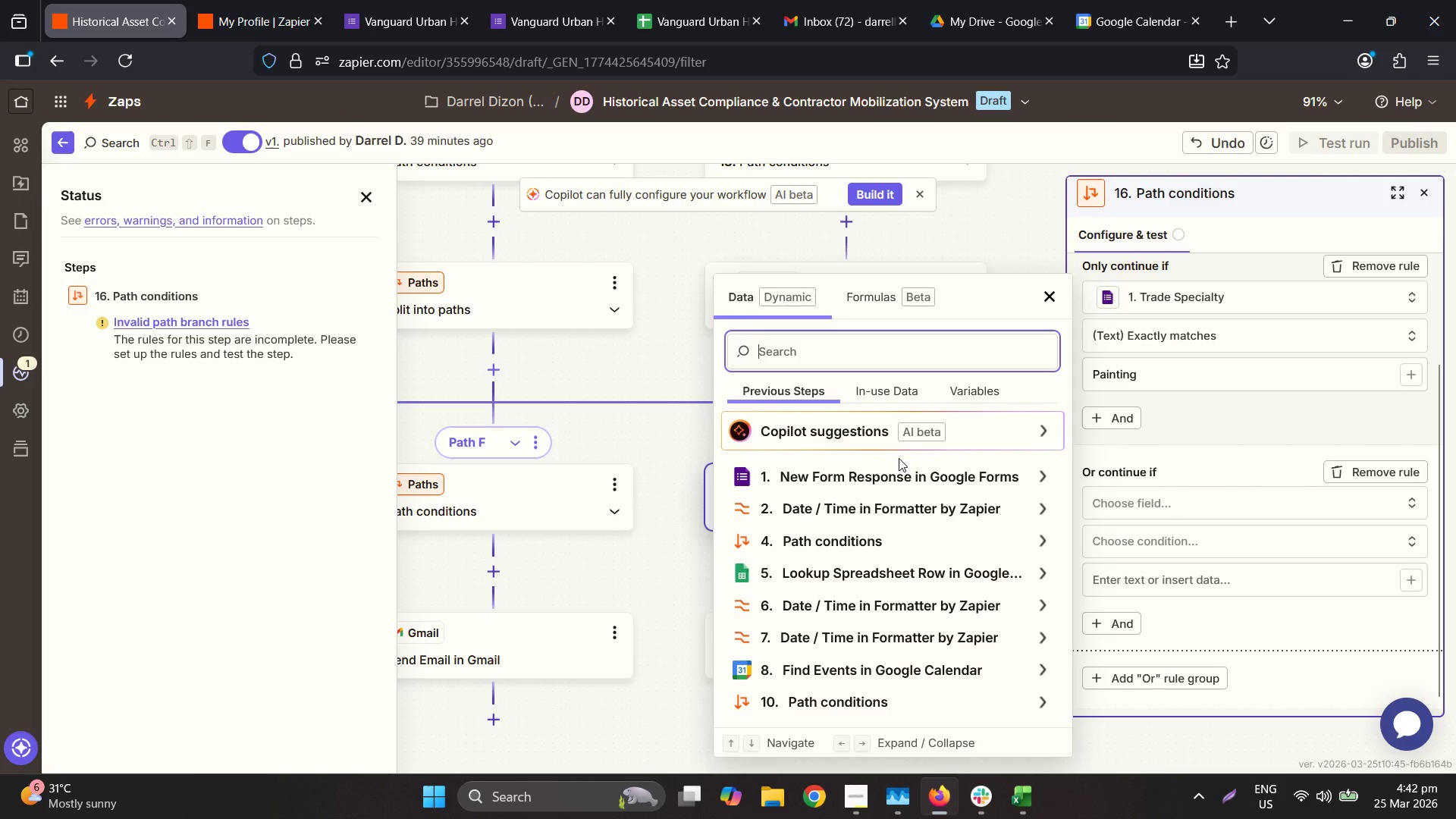 
left_click([890, 473])
 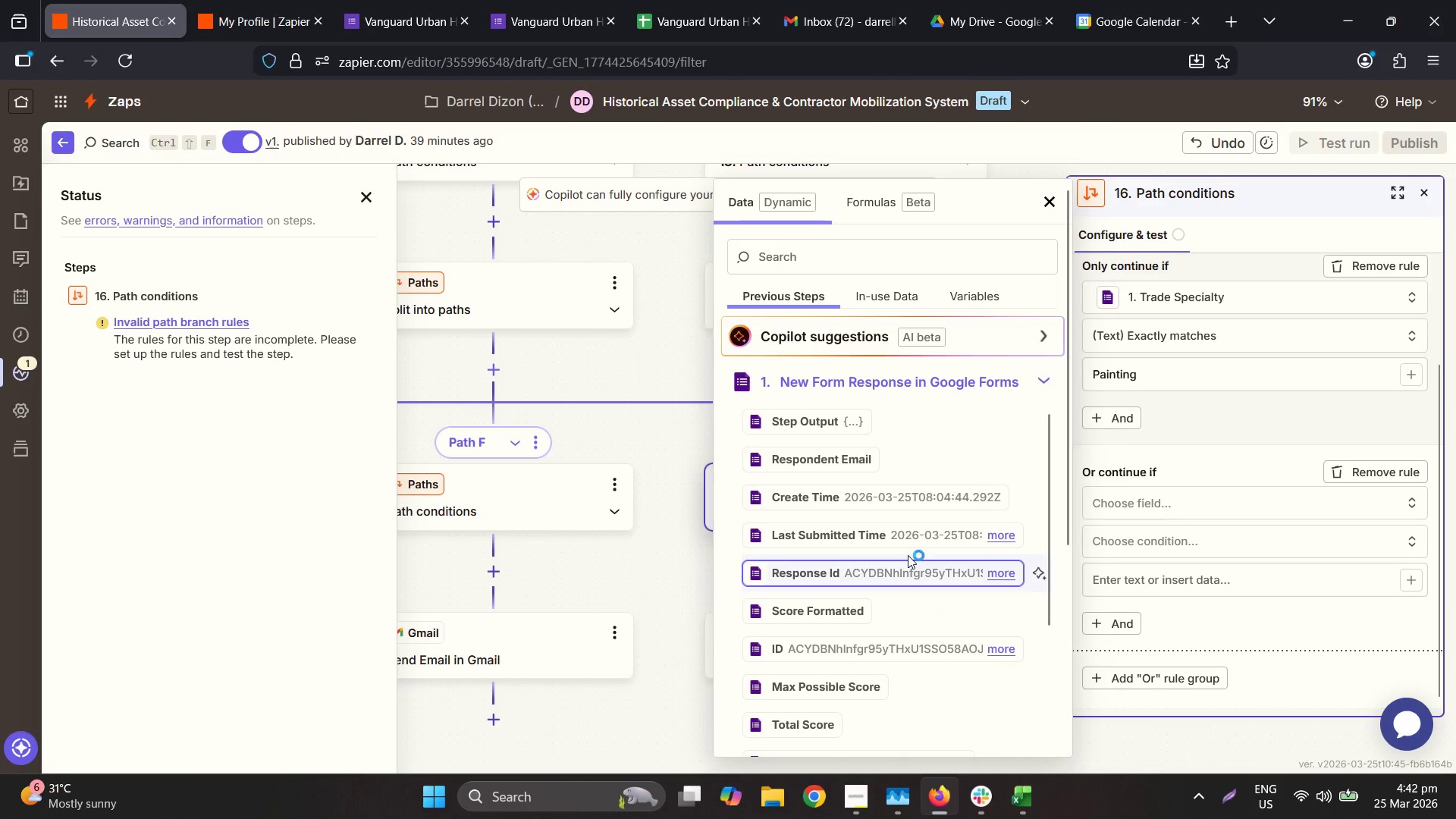 
scroll: coordinate [880, 638], scroll_direction: down, amount: 10.0
 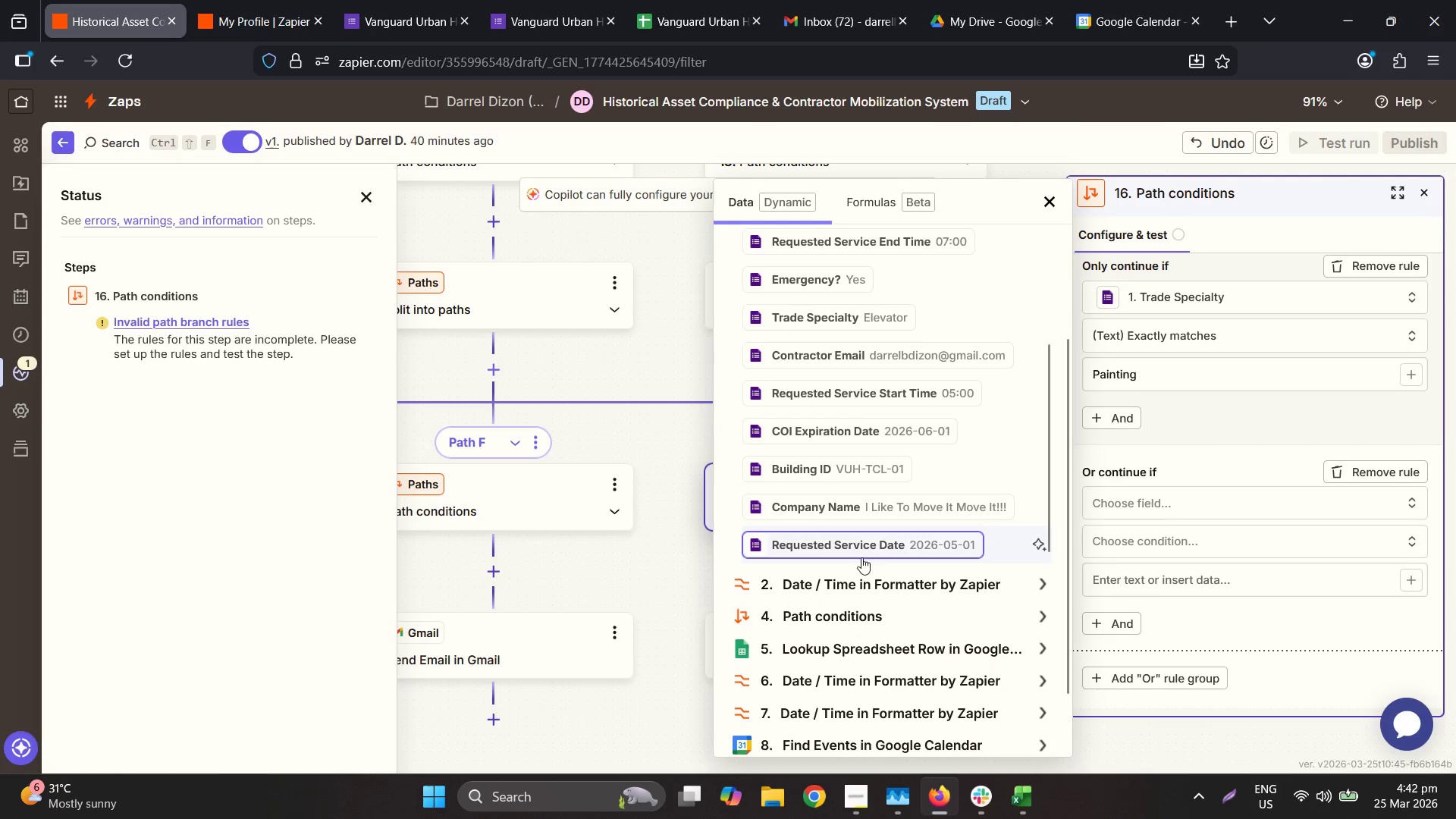 
scroll: coordinate [875, 534], scroll_direction: up, amount: 1.0
 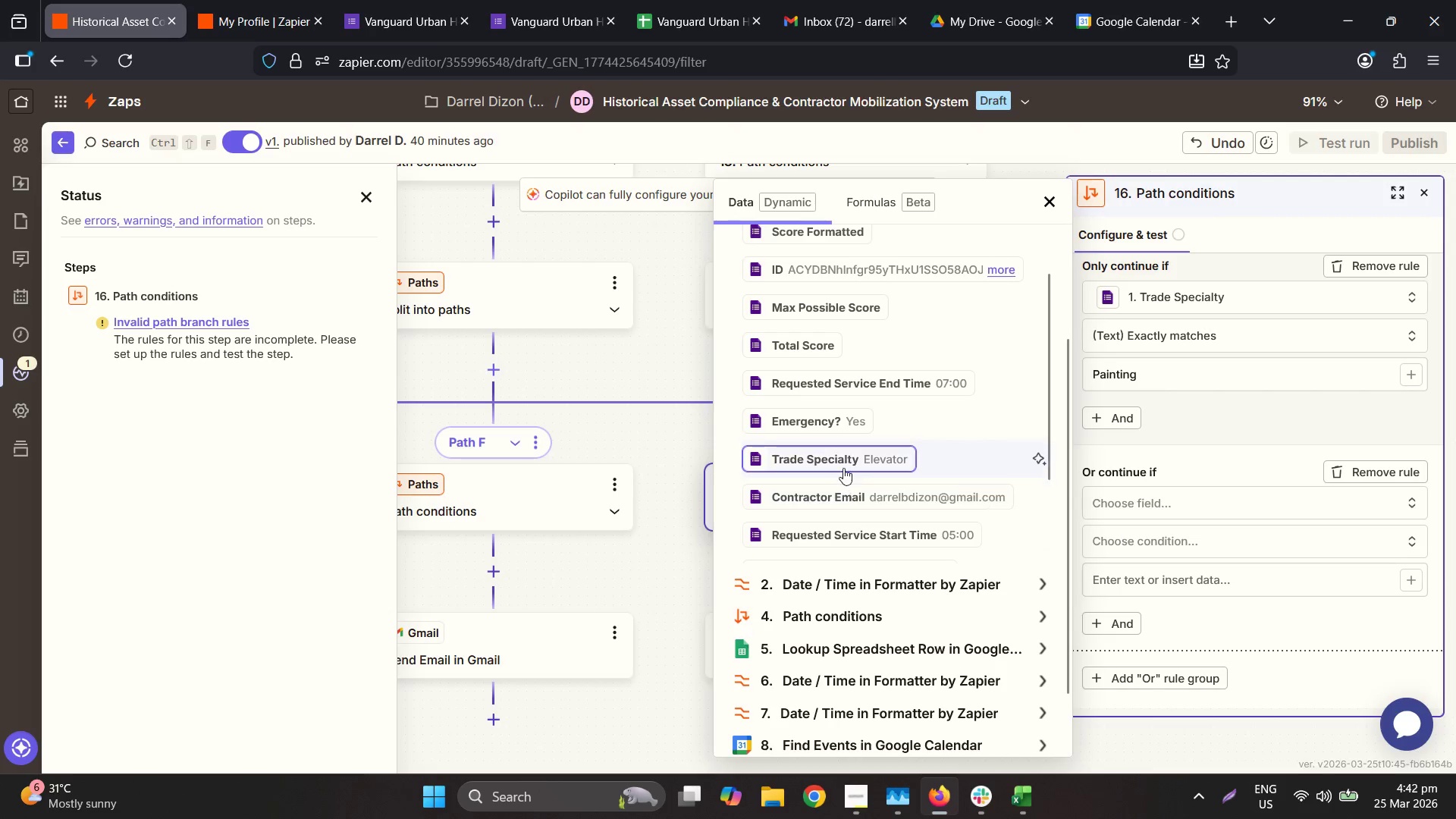 
left_click([841, 463])
 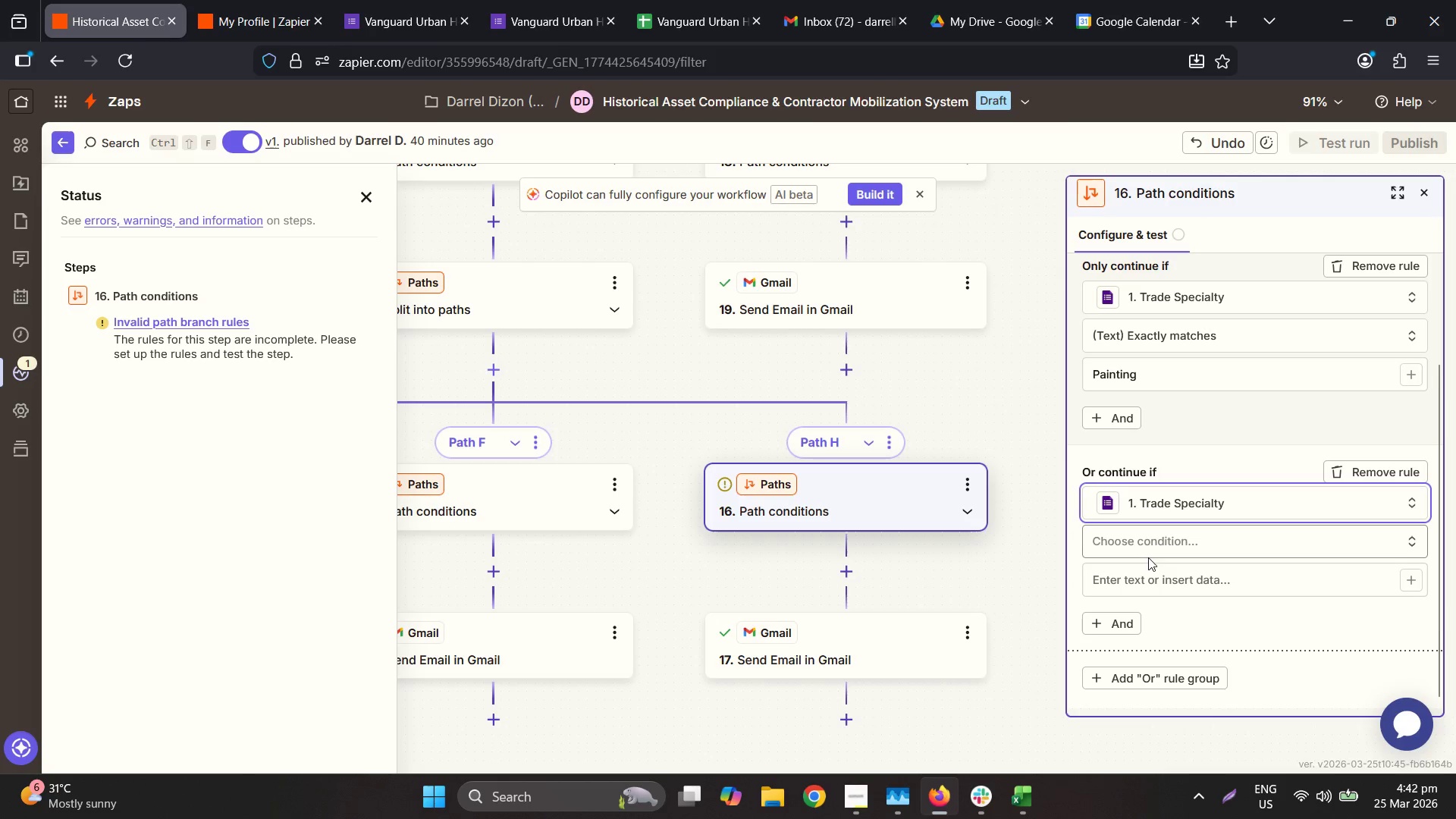 
left_click([1138, 535])
 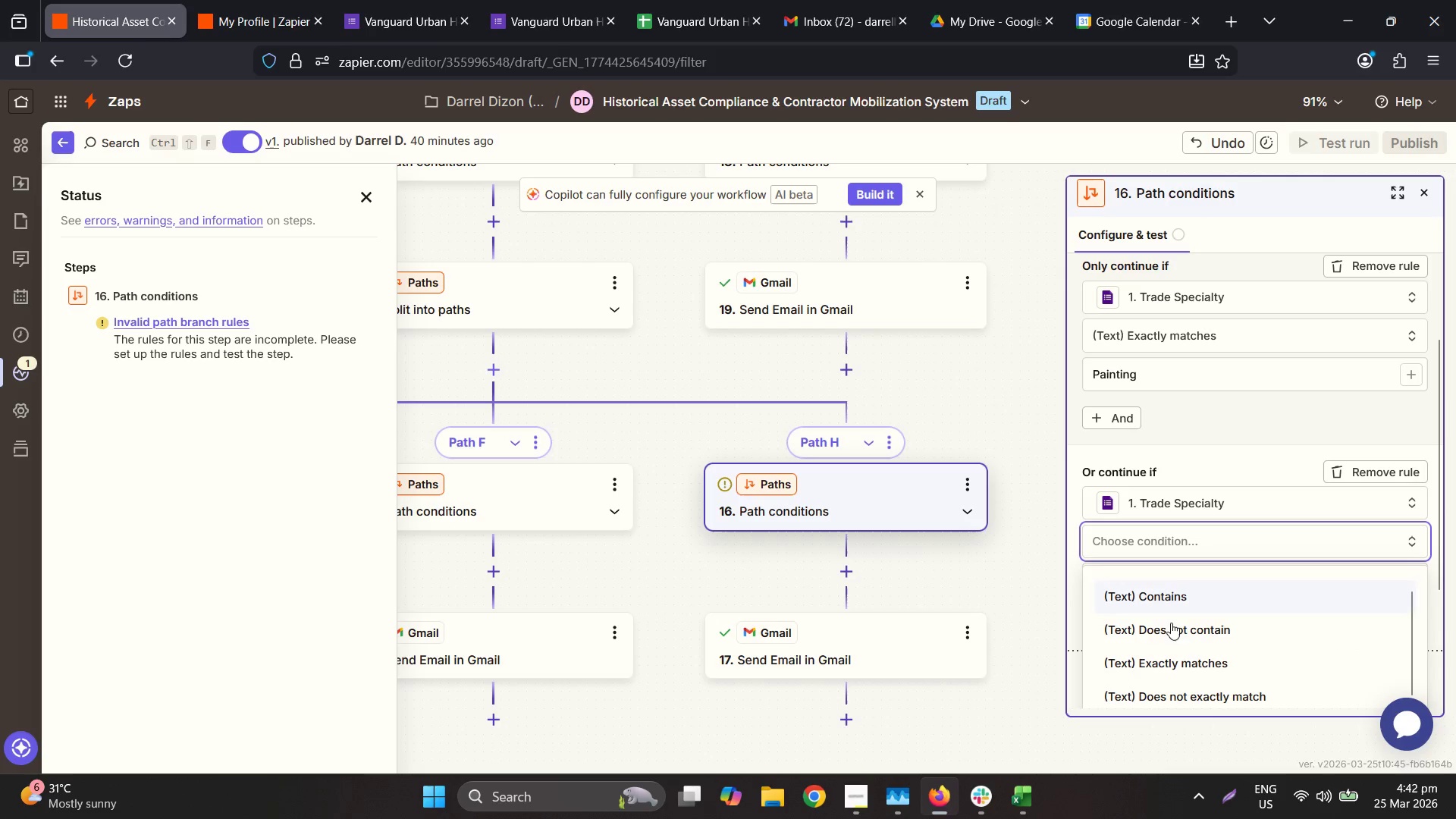 
scroll: coordinate [1199, 676], scroll_direction: down, amount: 2.0
 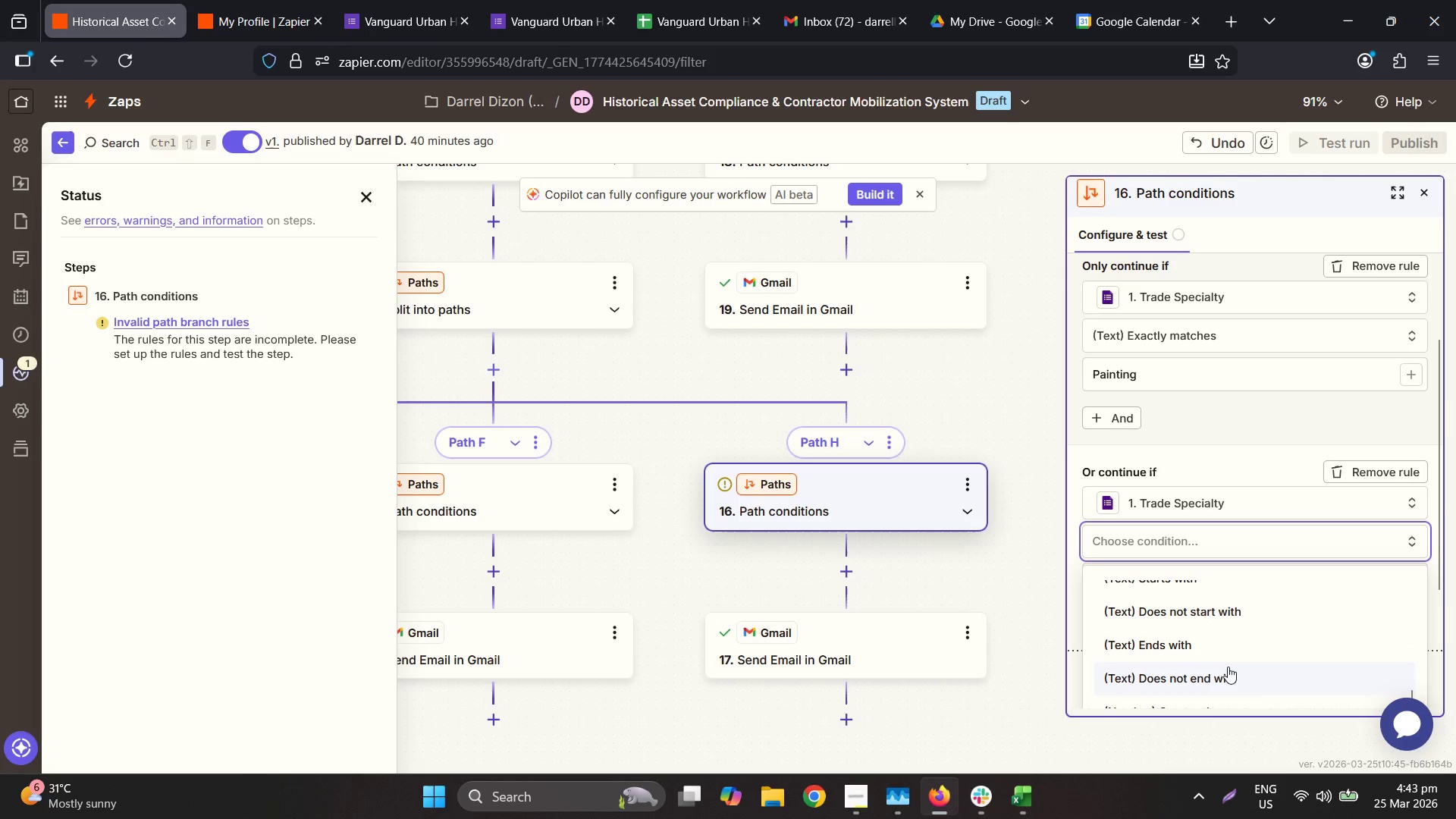 
scroll: coordinate [1225, 653], scroll_direction: up, amount: 1.0
 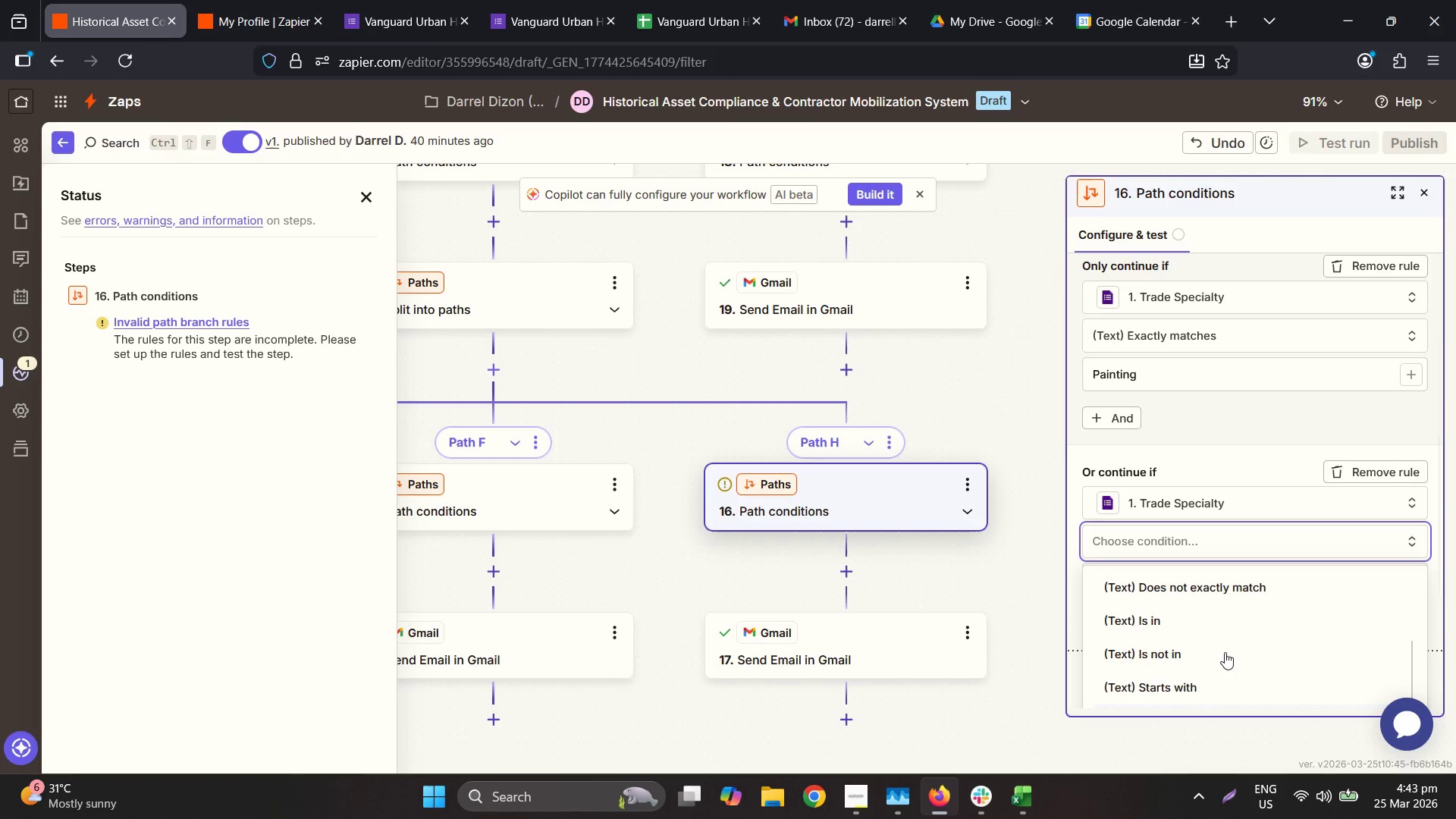 
scroll: coordinate [1225, 652], scroll_direction: down, amount: 1.0